 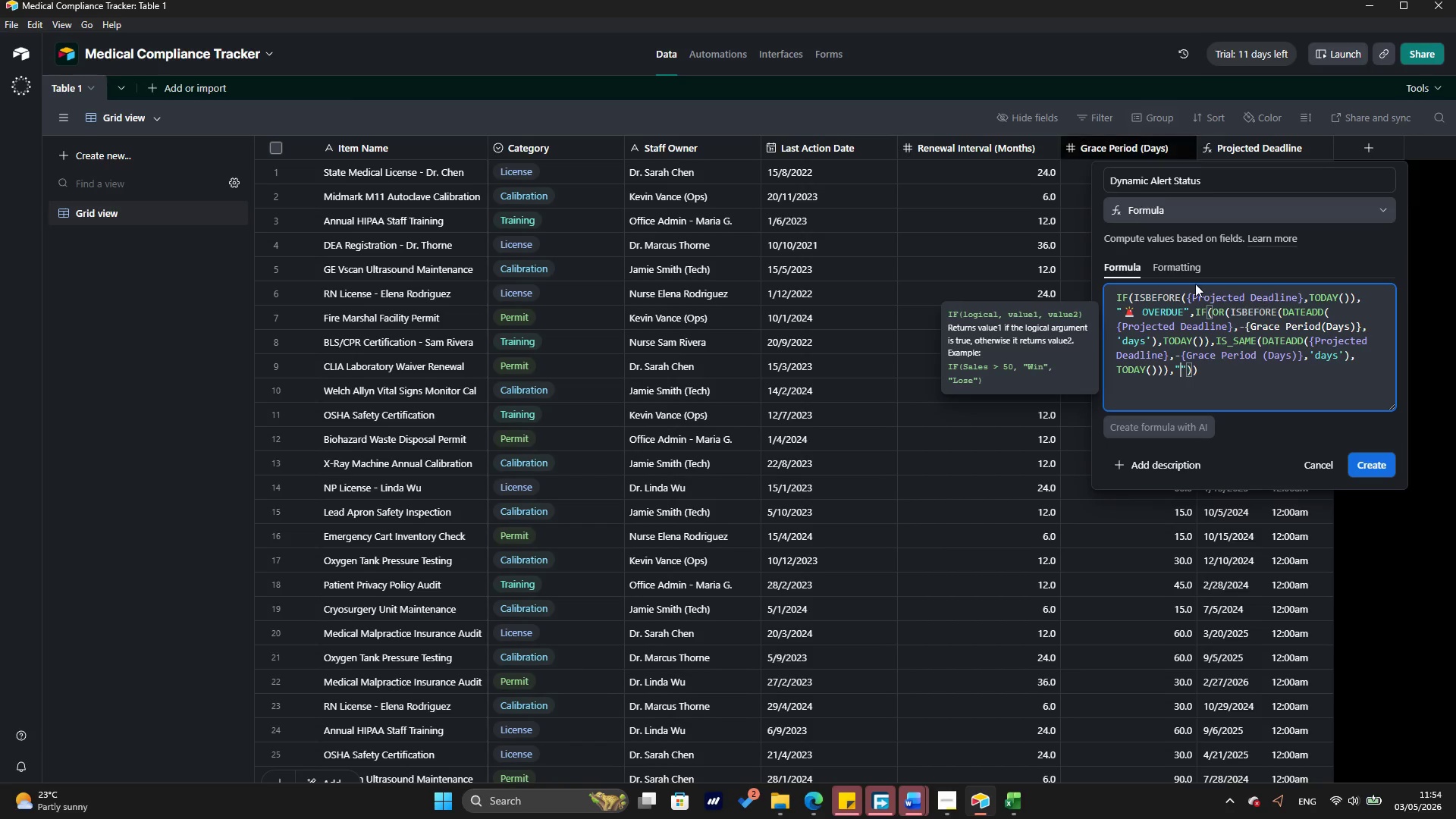 
key(Control+V)
 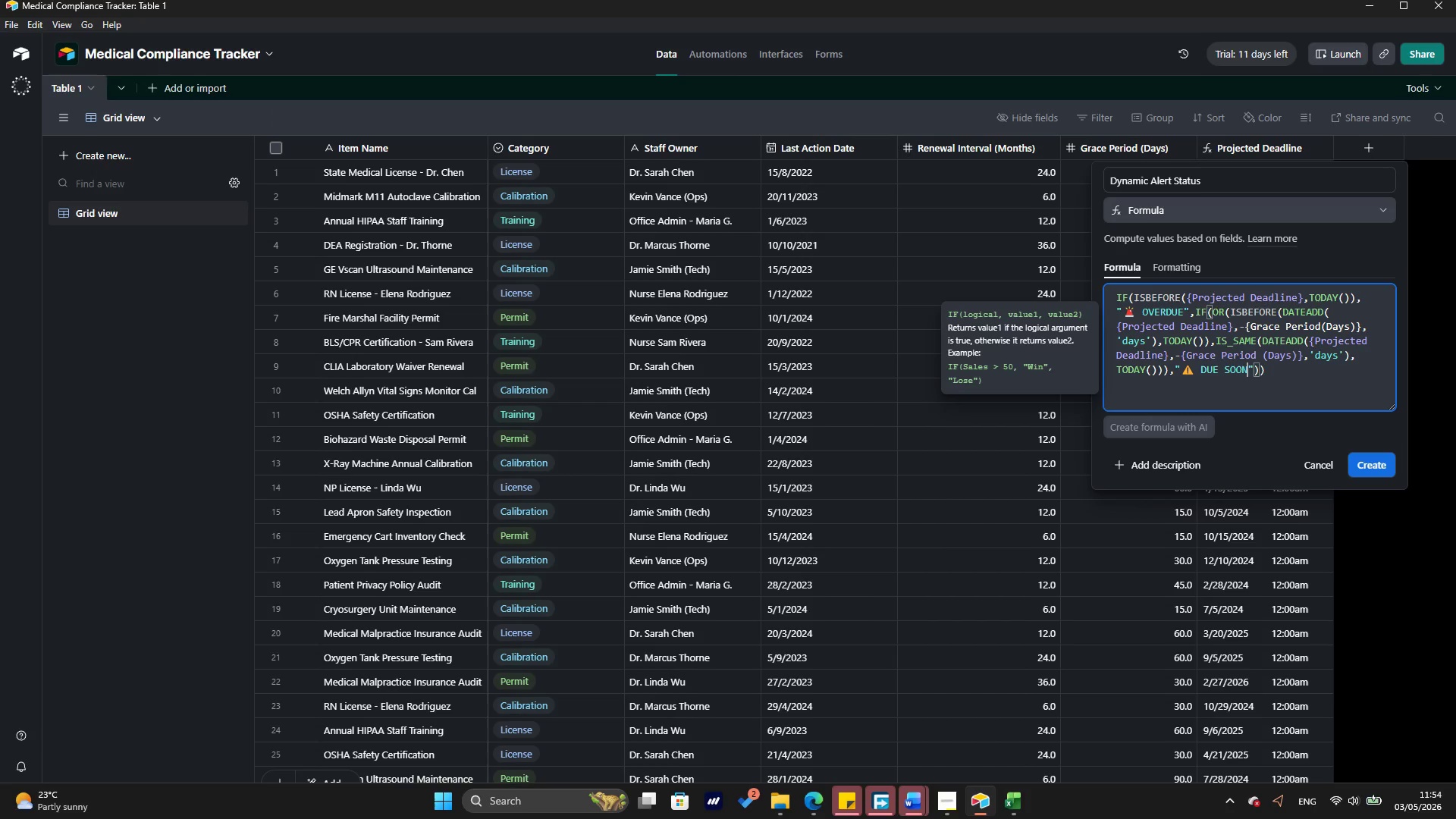 
key(ArrowRight)
 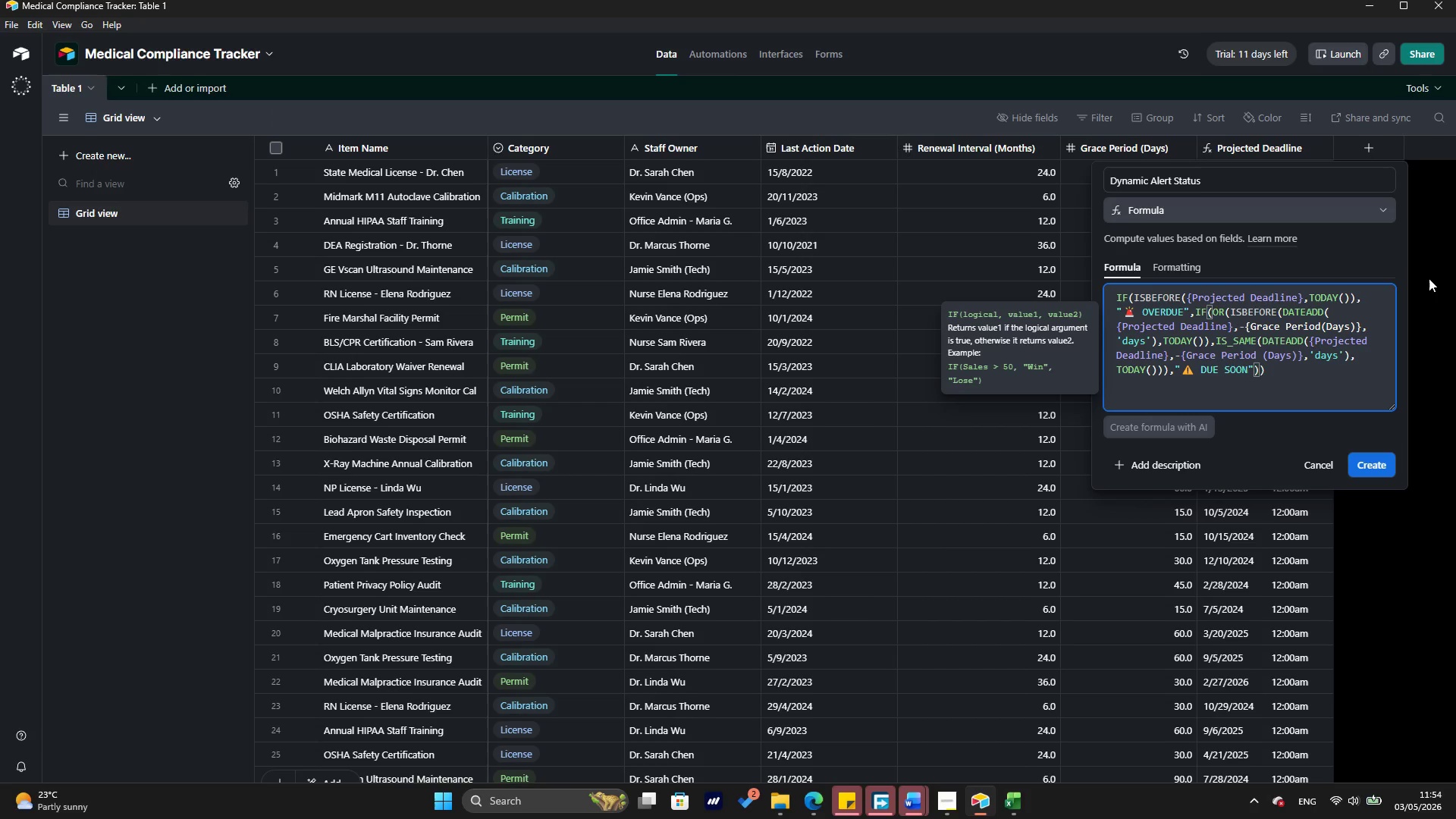 
key(Comma)
 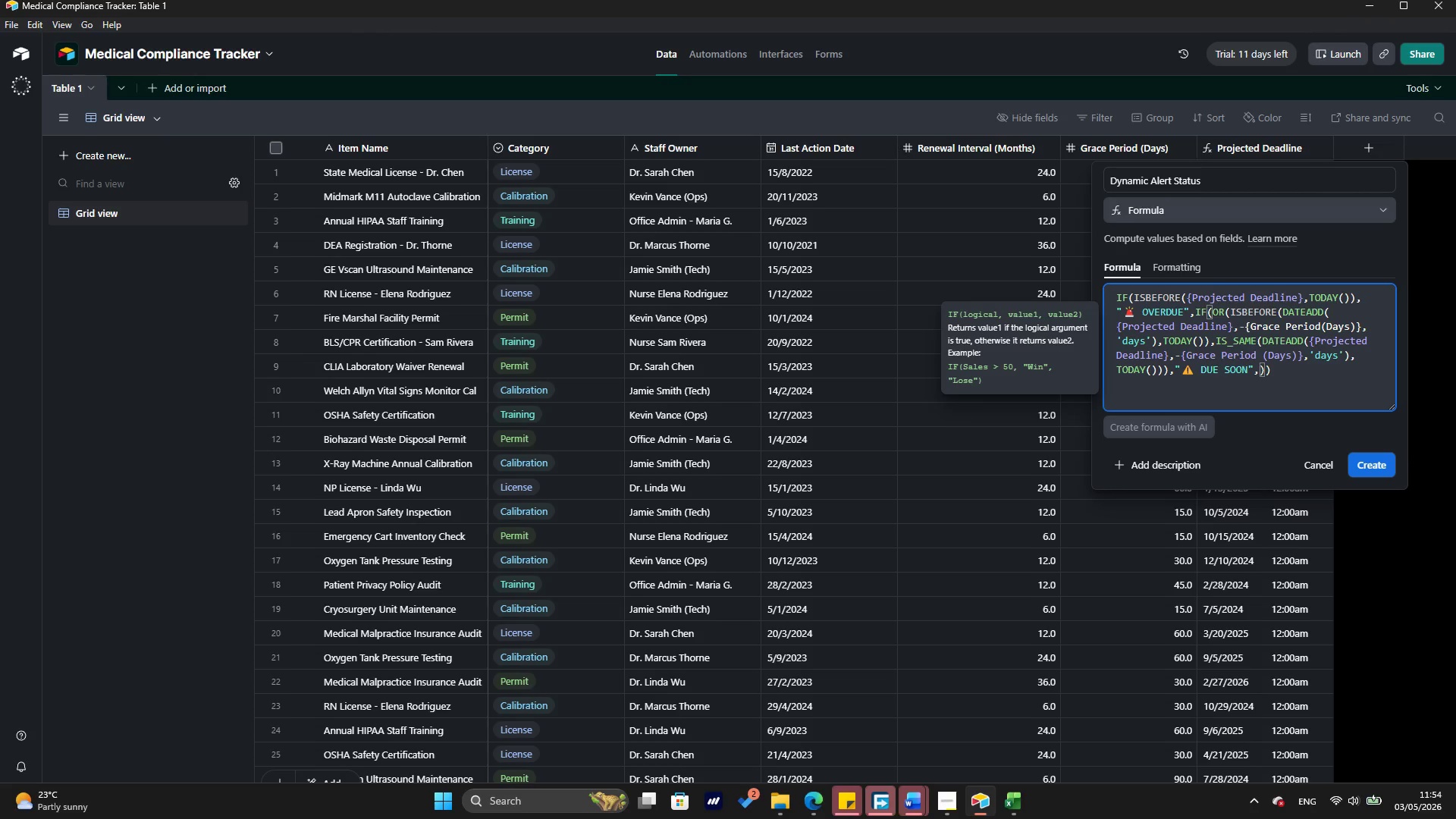 
wait(6.03)
 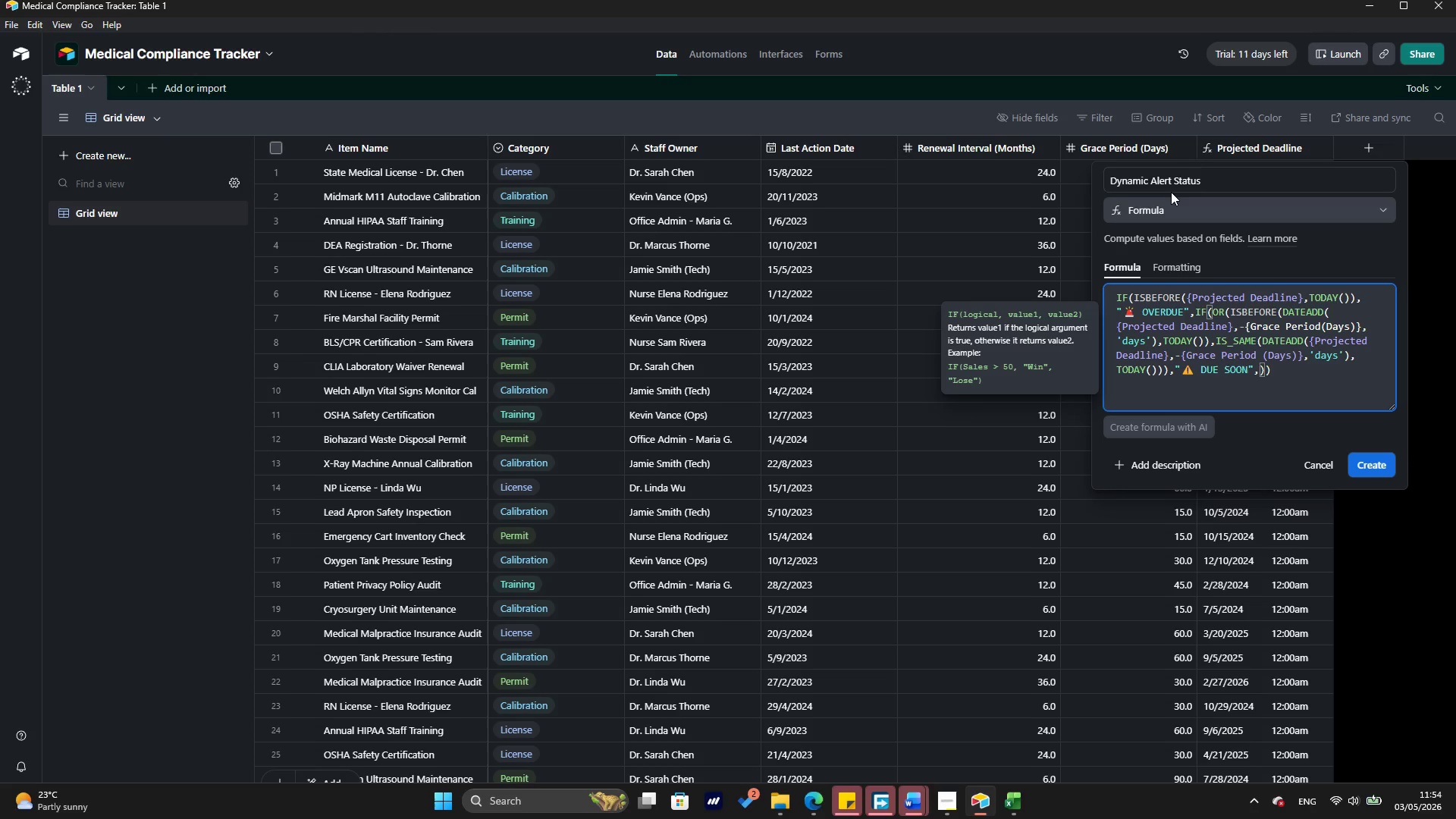 
left_click([940, 807])